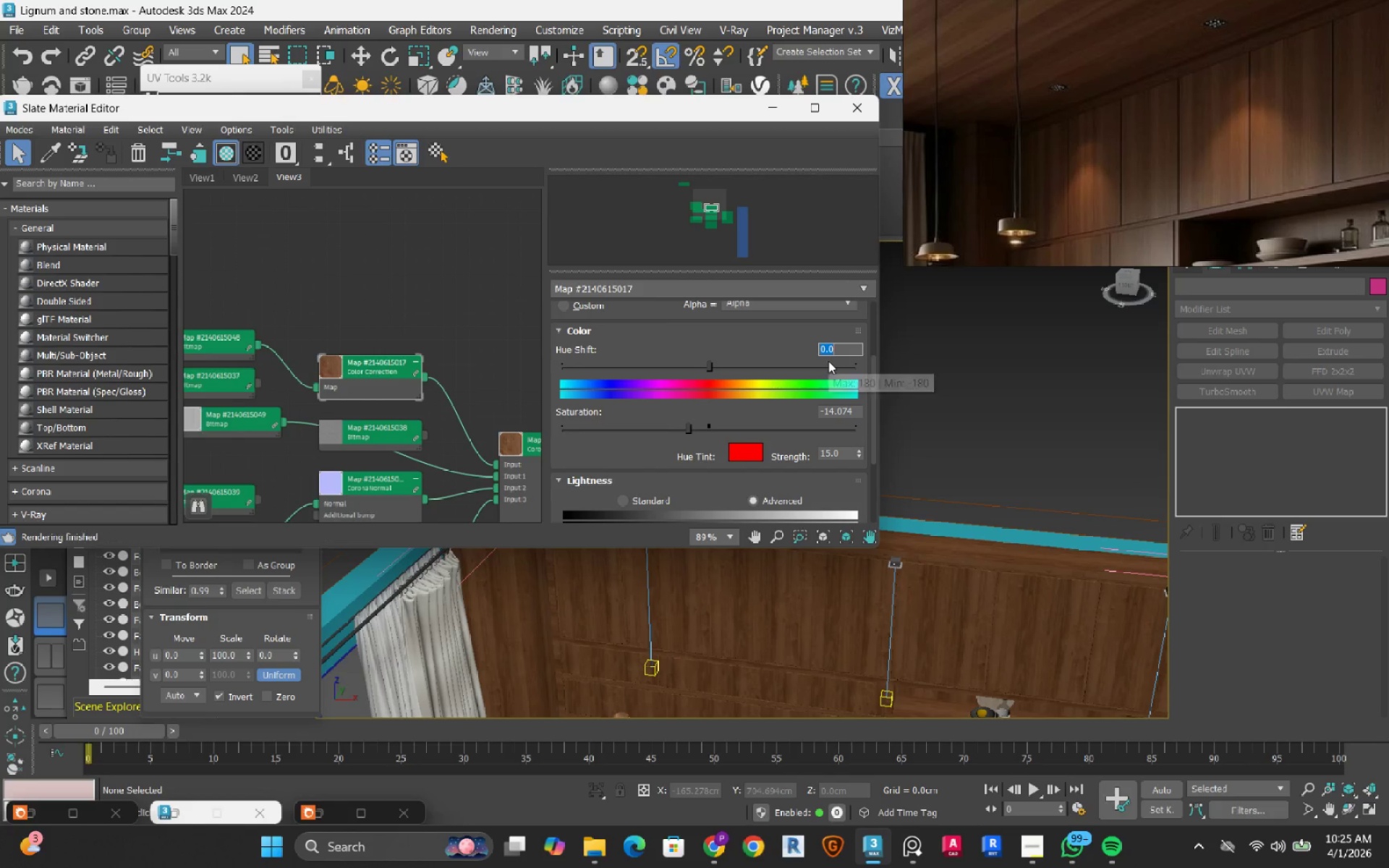 
key(Numpad2)
 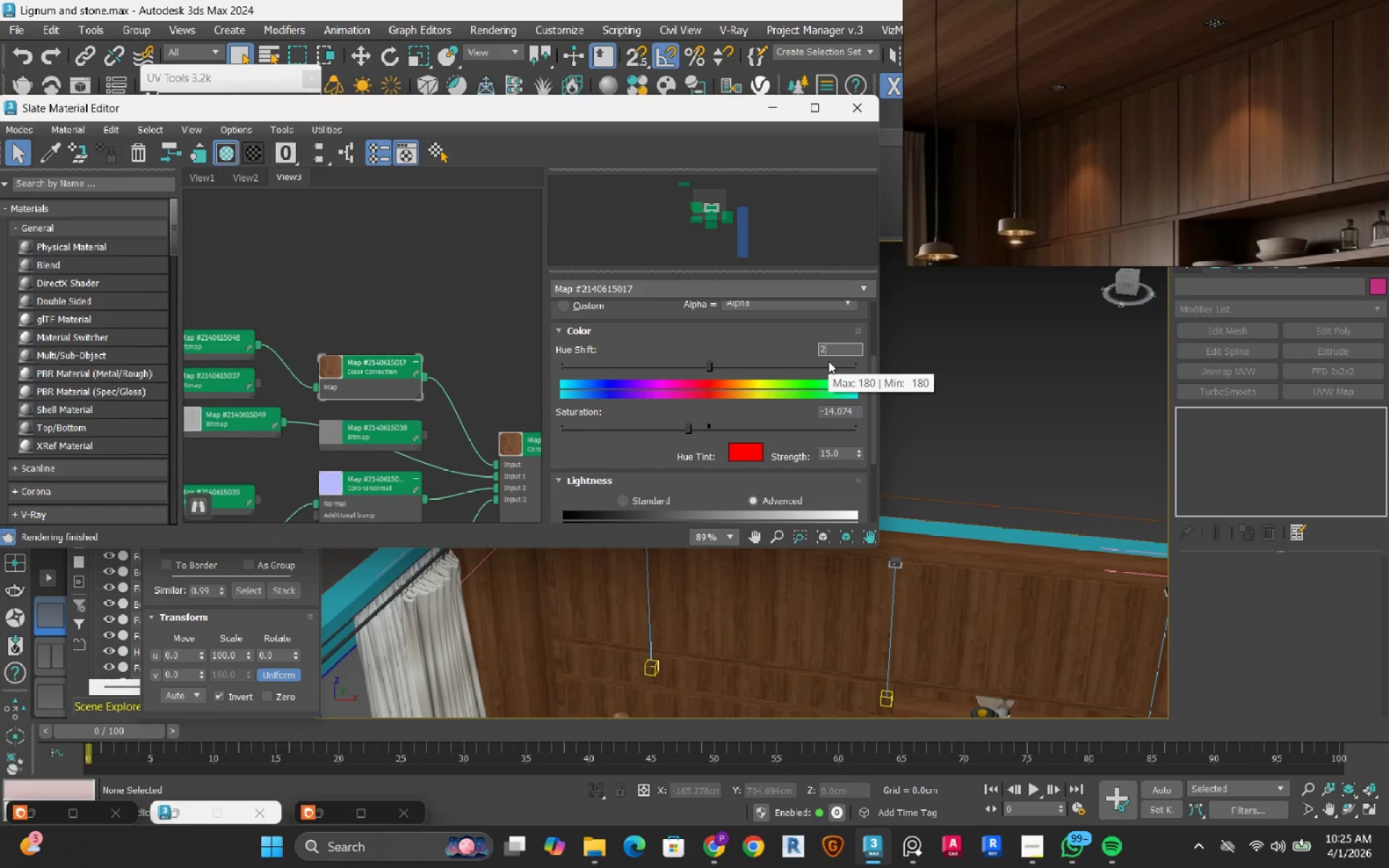 
key(NumpadEnter)
 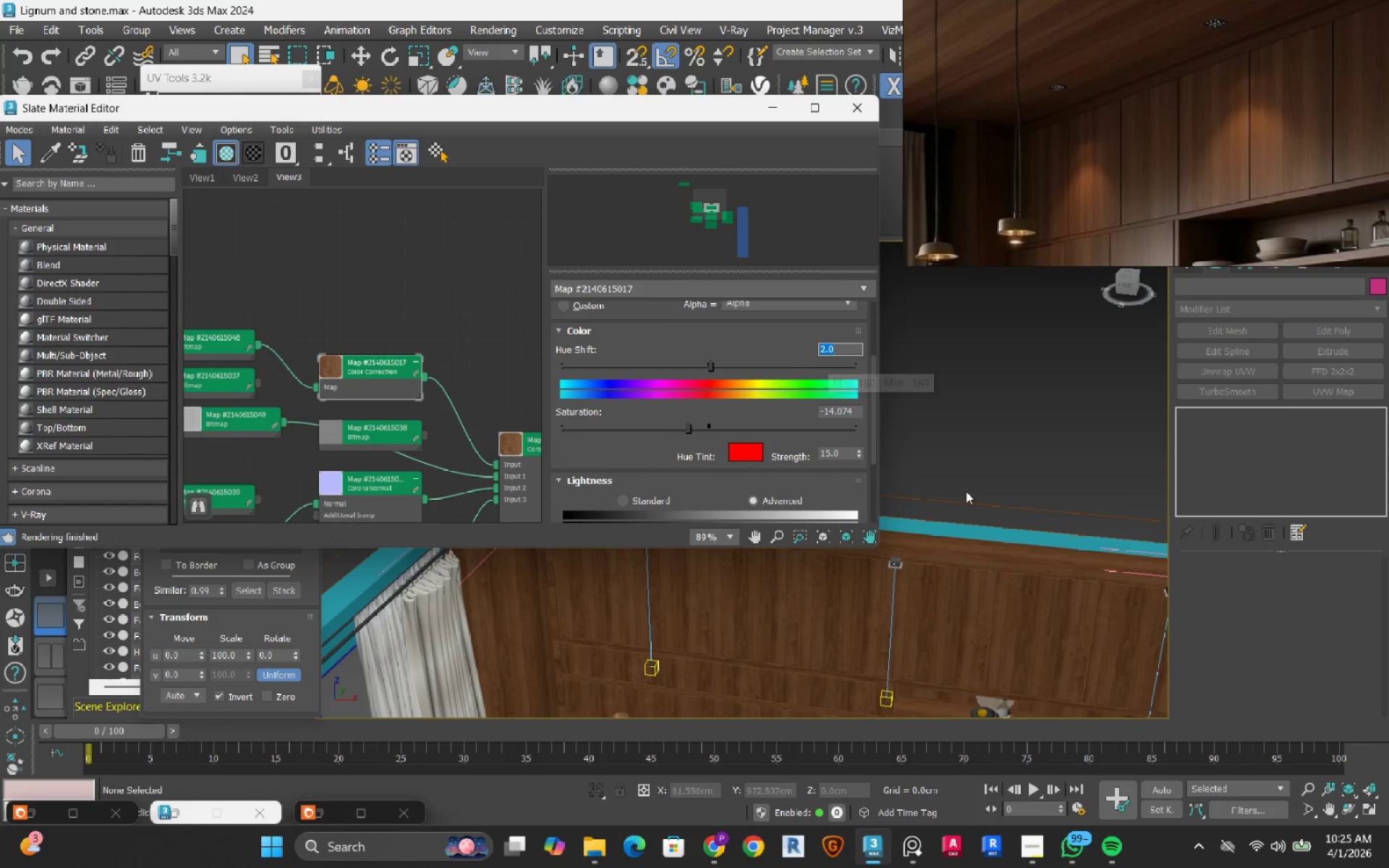 
scroll: coordinate [967, 491], scroll_direction: down, amount: 2.0
 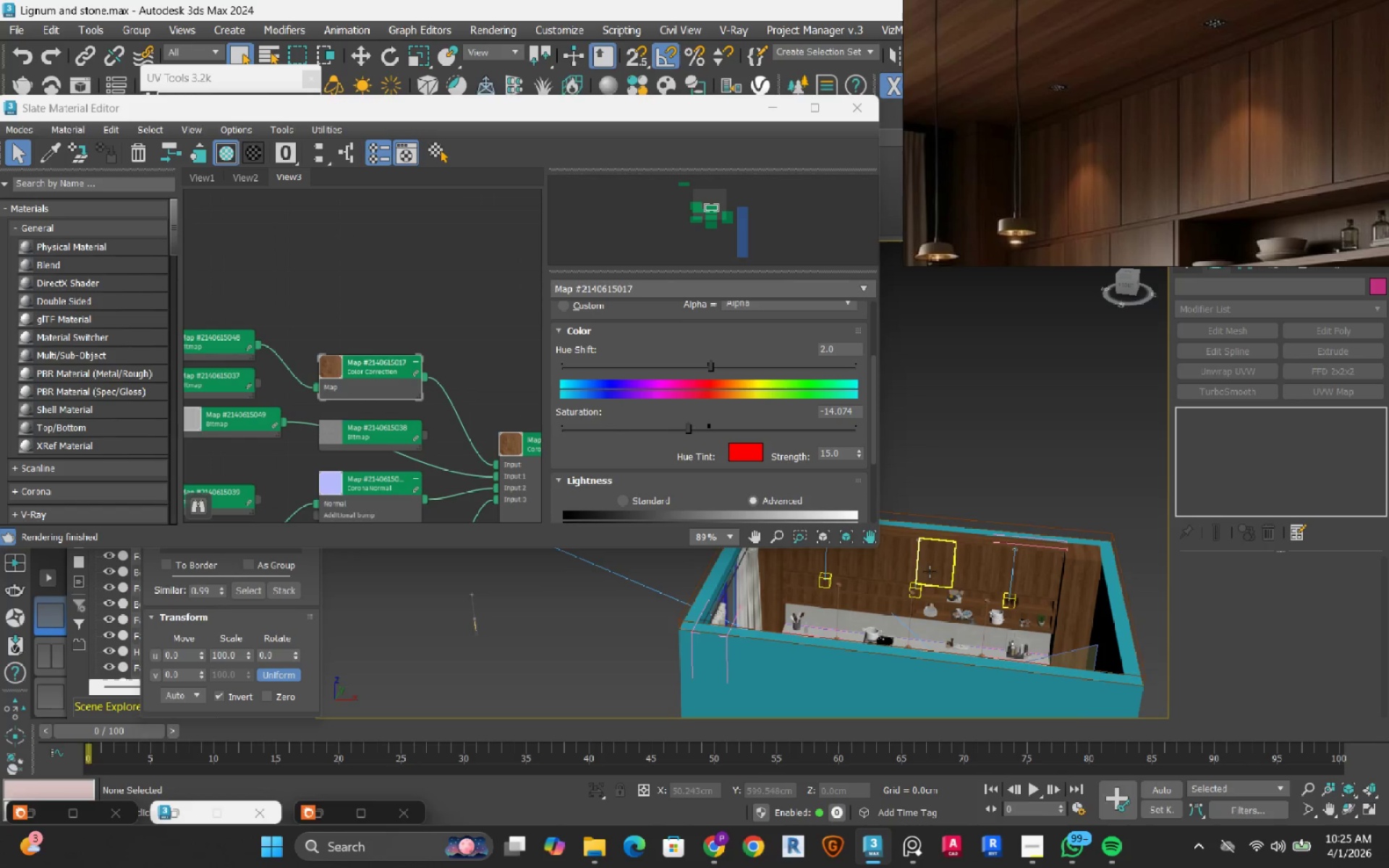 
hold_key(key=AltRight, duration=0.72)
 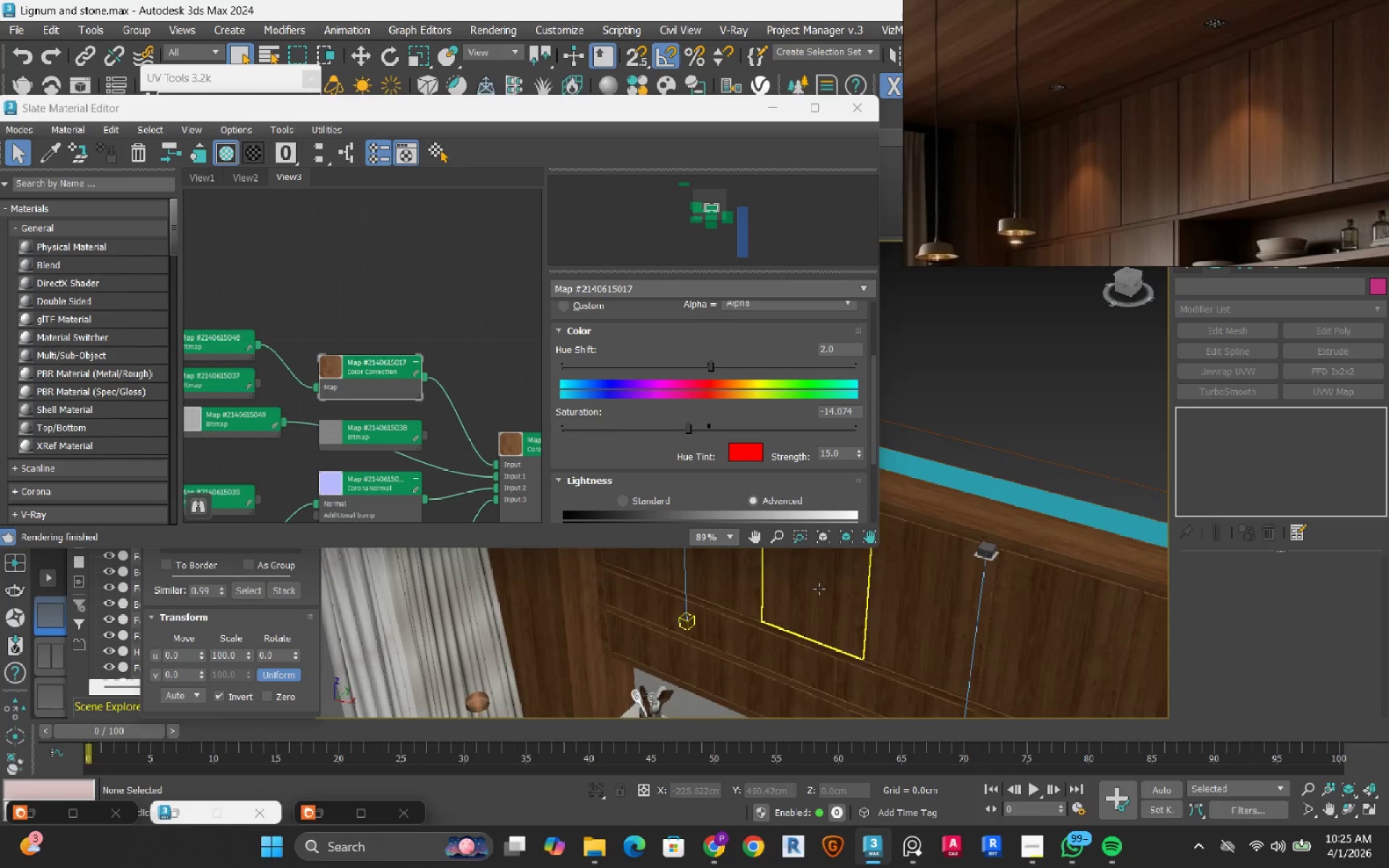 
hold_key(key=AltRight, duration=1.51)
scroll: coordinate [819, 589], scroll_direction: up, amount: 3.0
 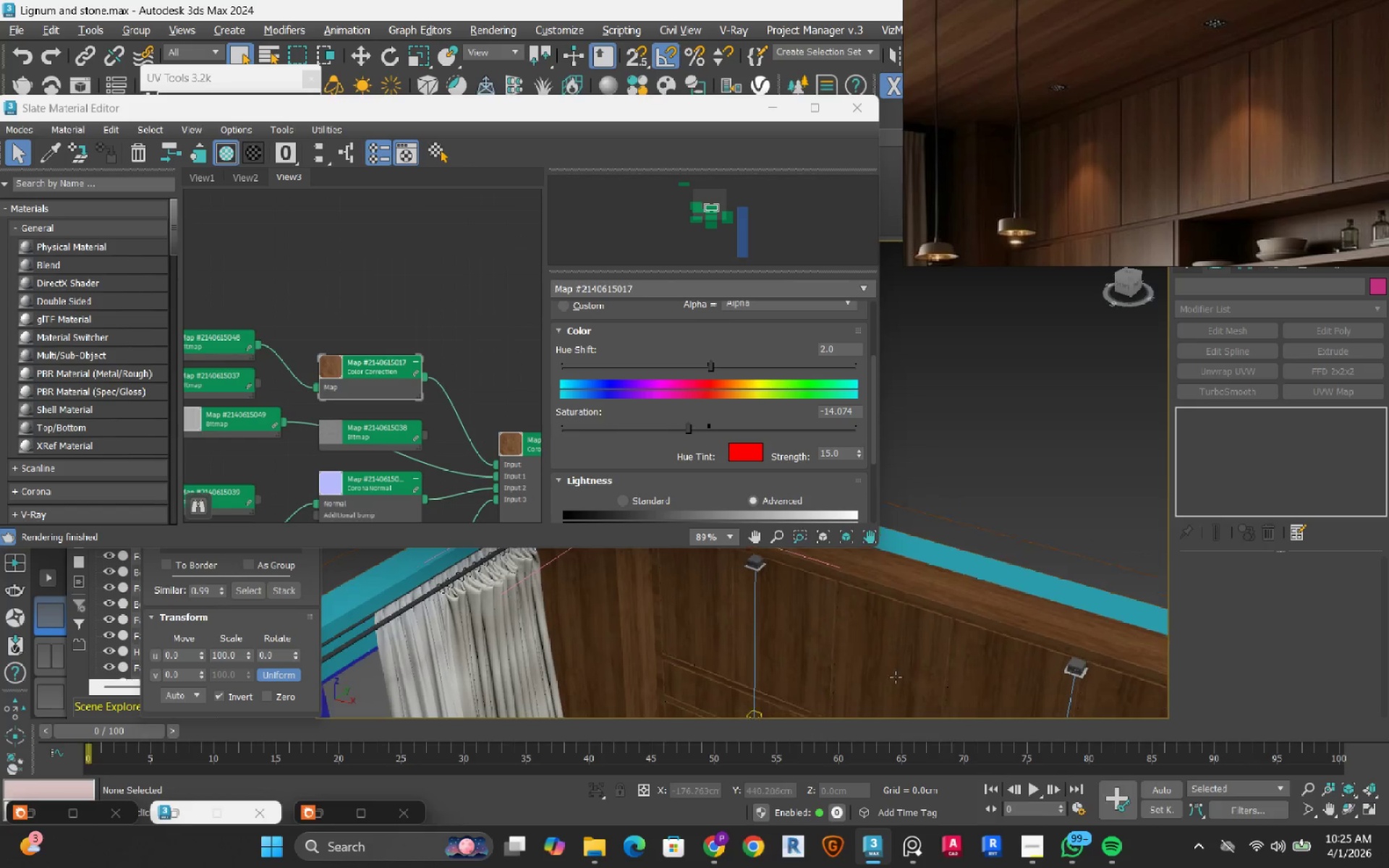 
key(Alt+AltRight)
 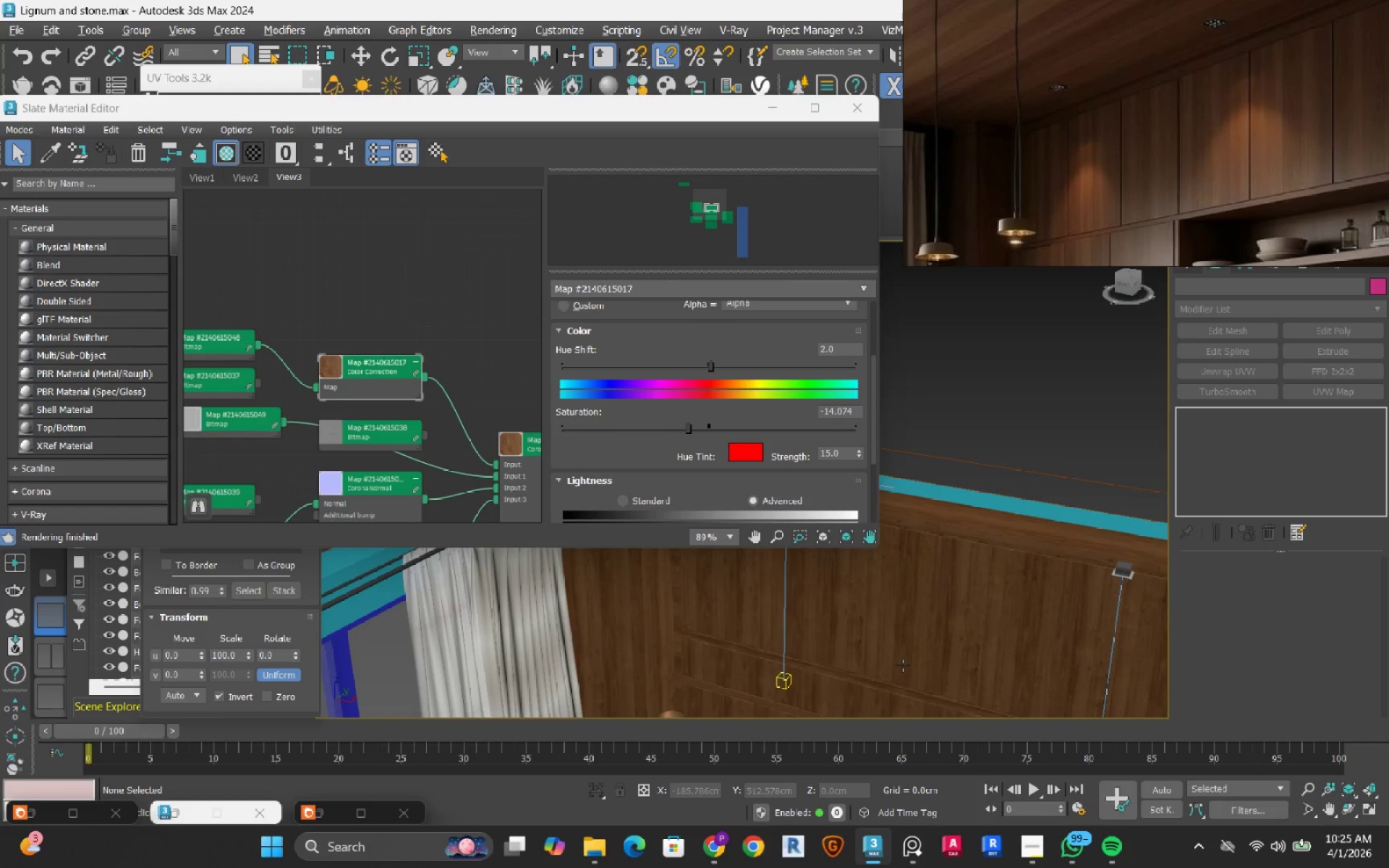 
key(Alt+AltRight)
 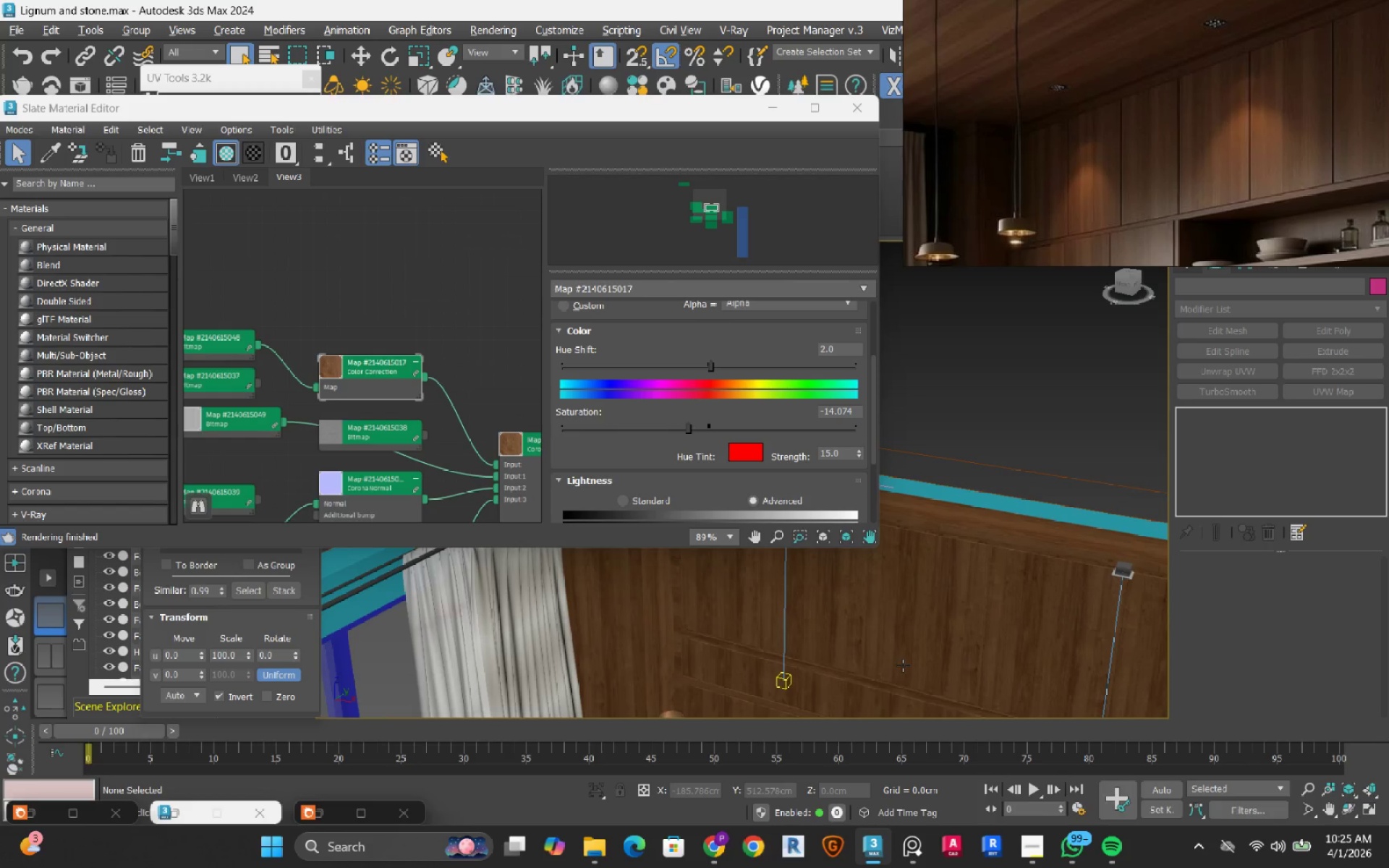 
key(Alt+AltRight)
 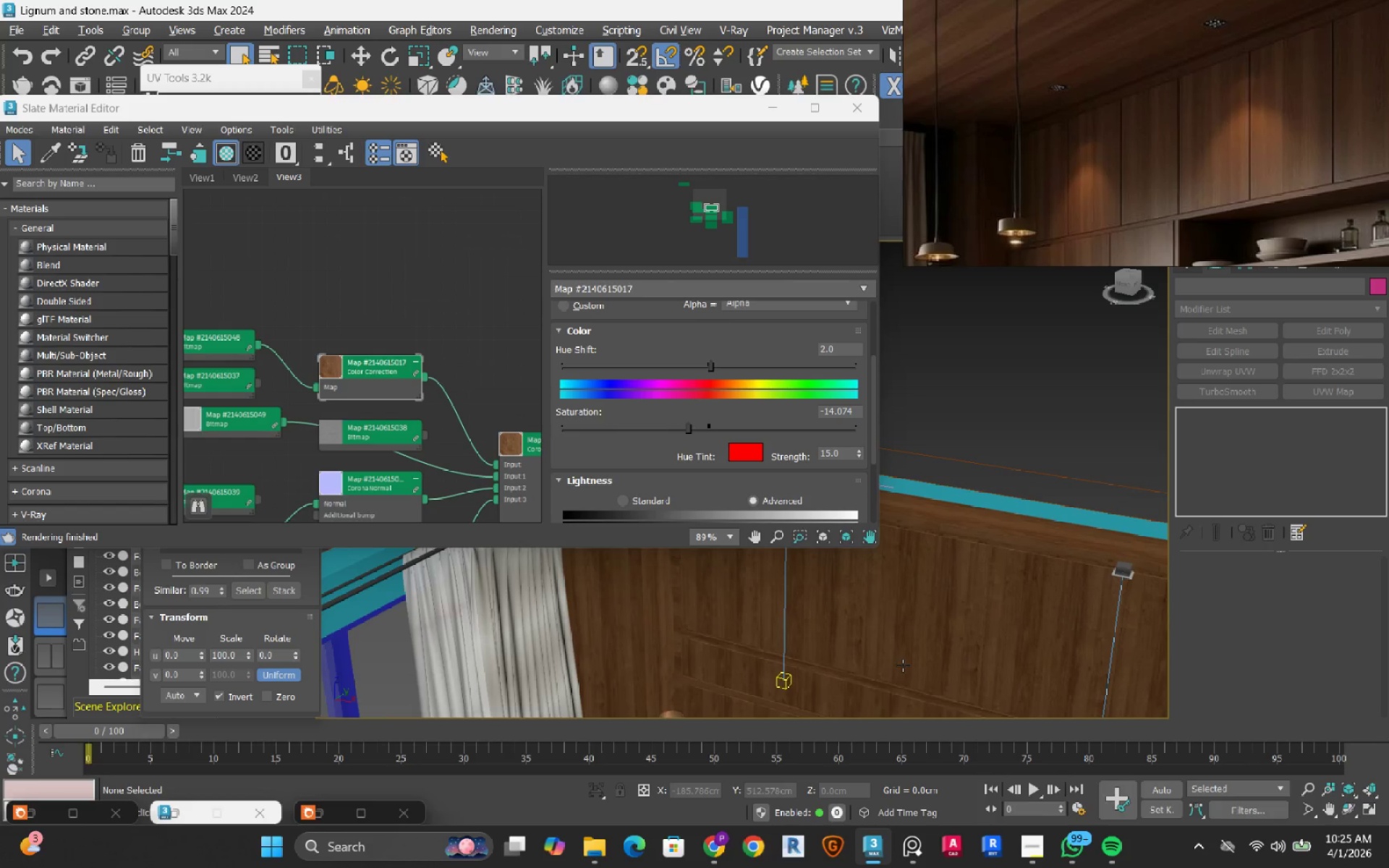 
key(Alt+AltRight)
 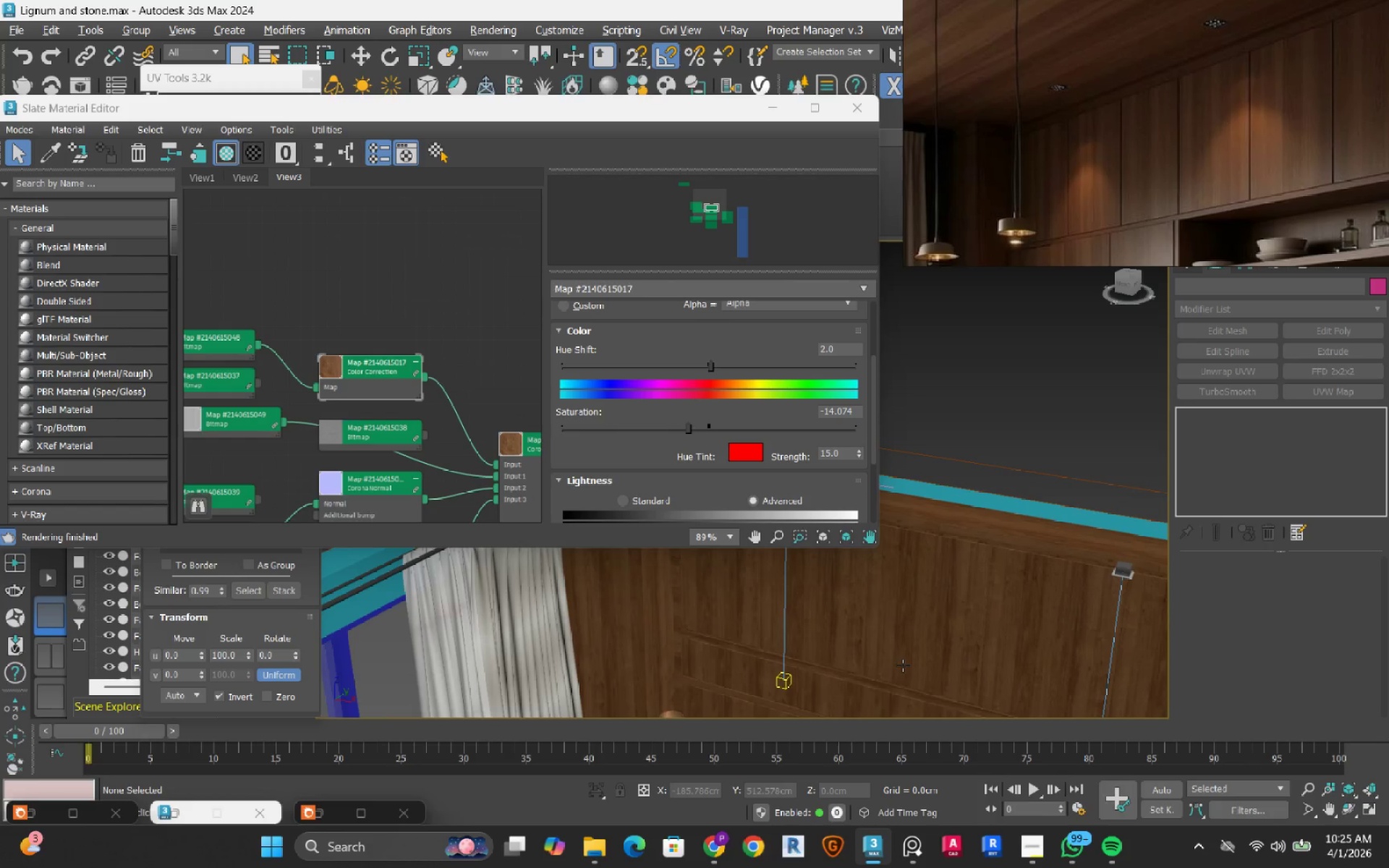 
key(Alt+AltRight)
 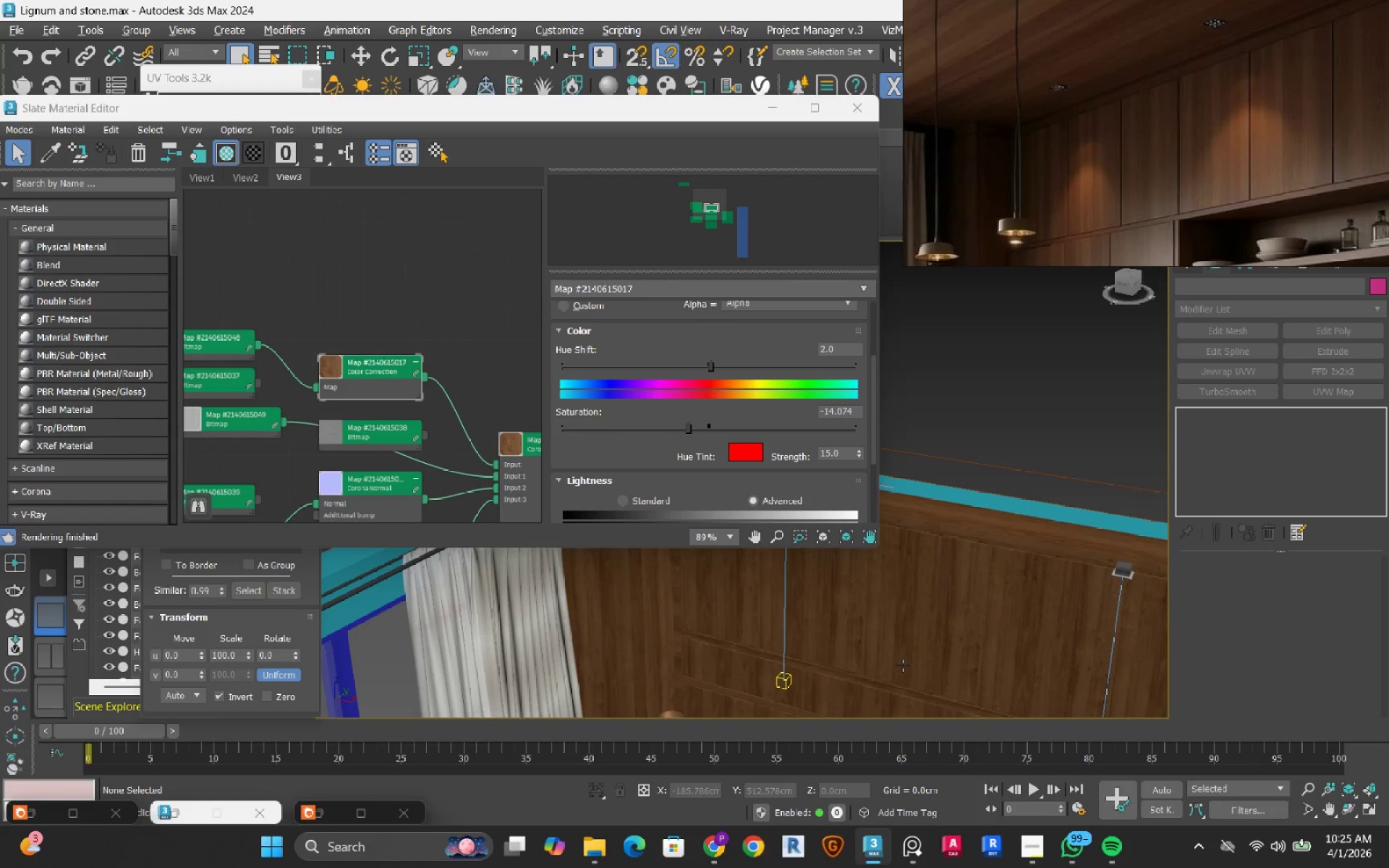 
key(Alt+AltRight)
 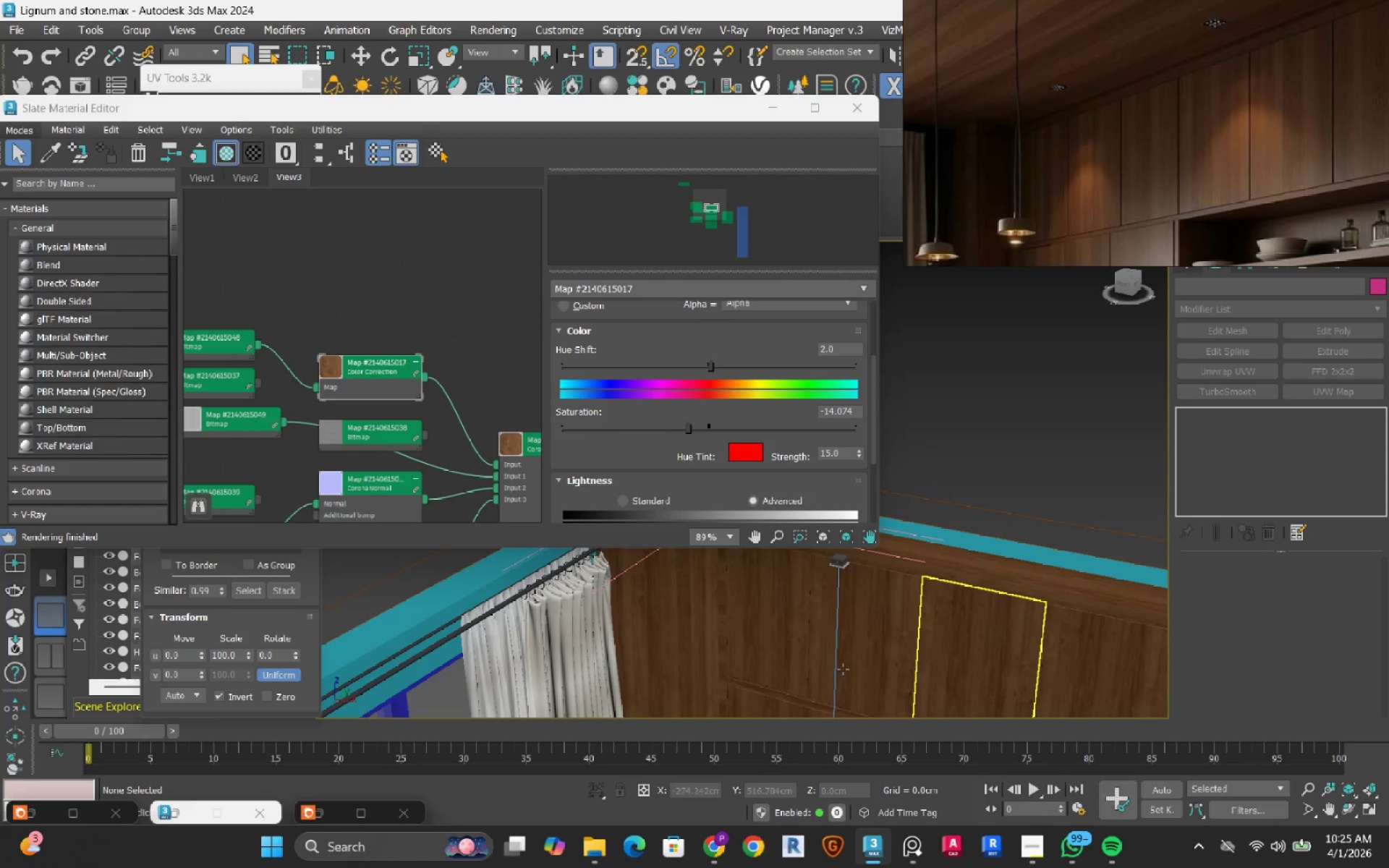 
scroll: coordinate [773, 655], scroll_direction: up, amount: 2.0
 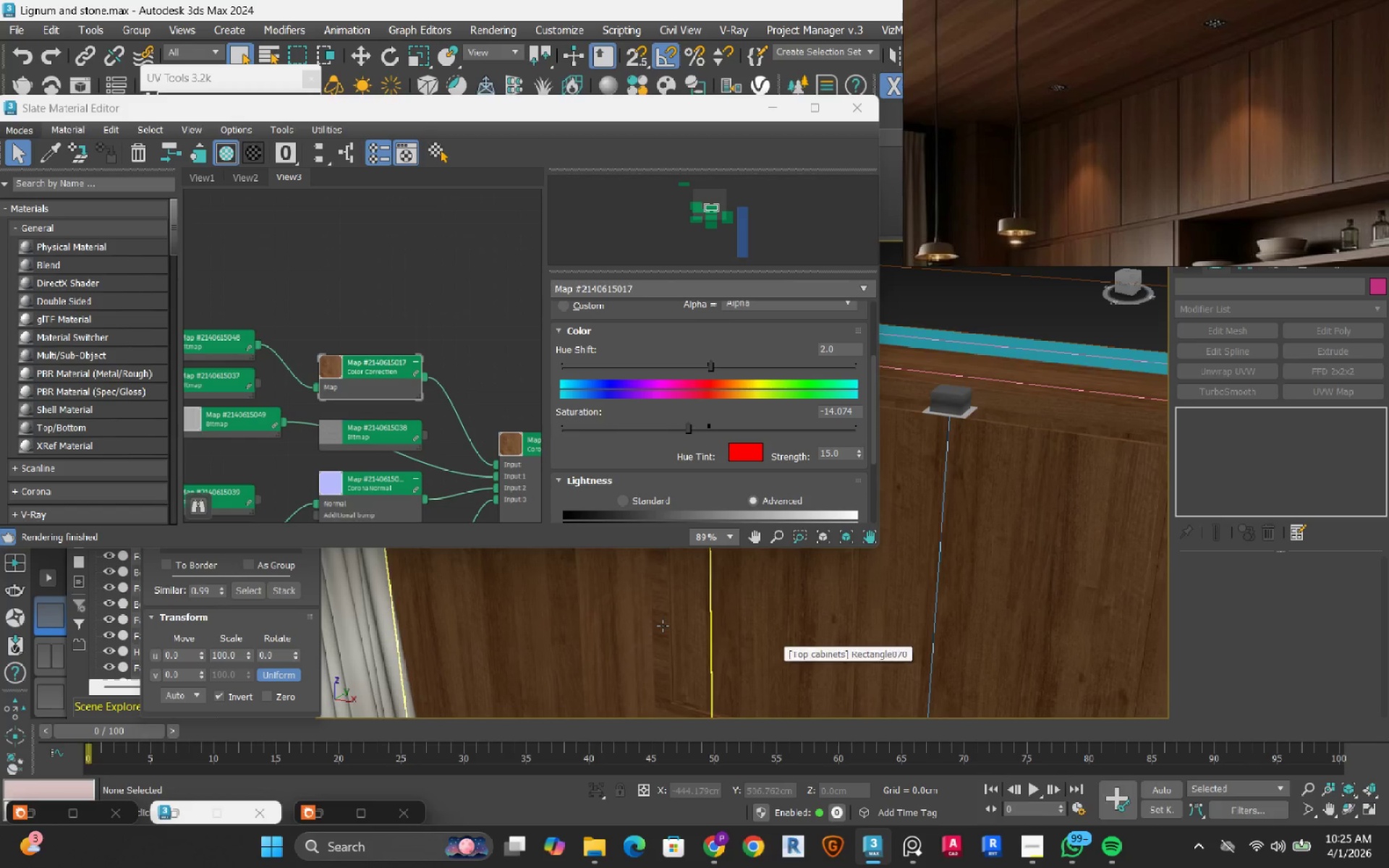 
left_click([666, 621])
 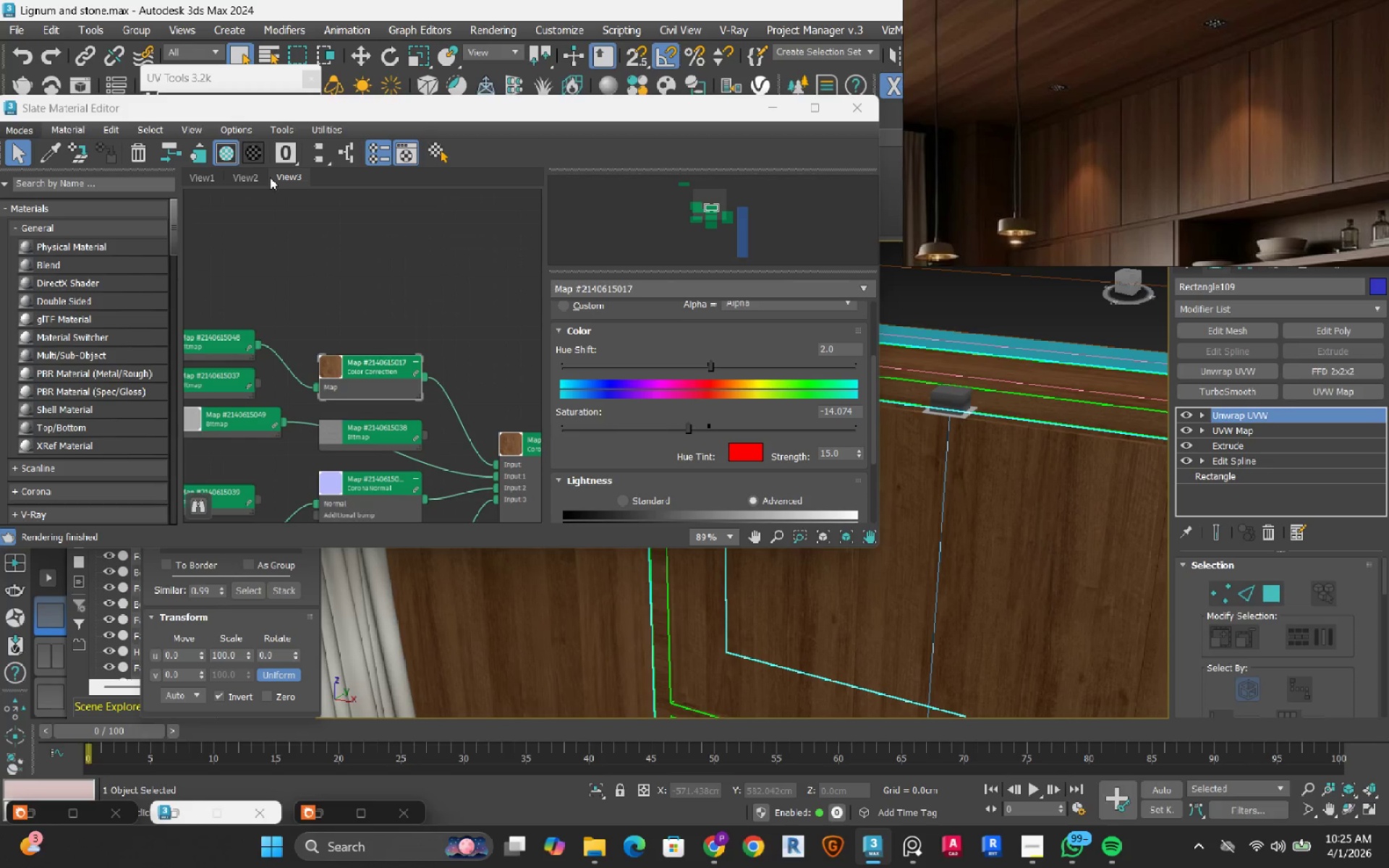 
left_click([251, 176])
 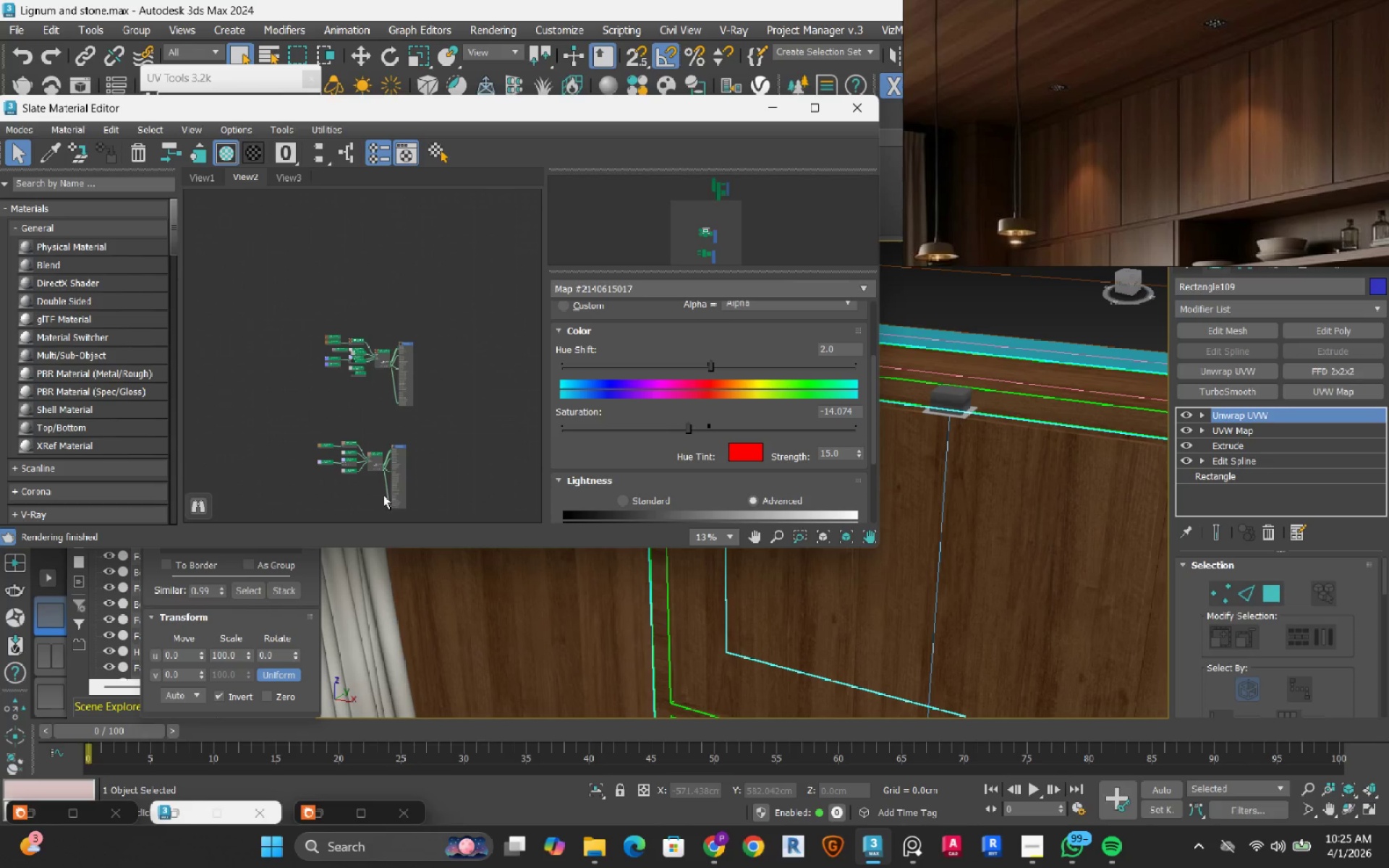 
left_click([440, 416])
 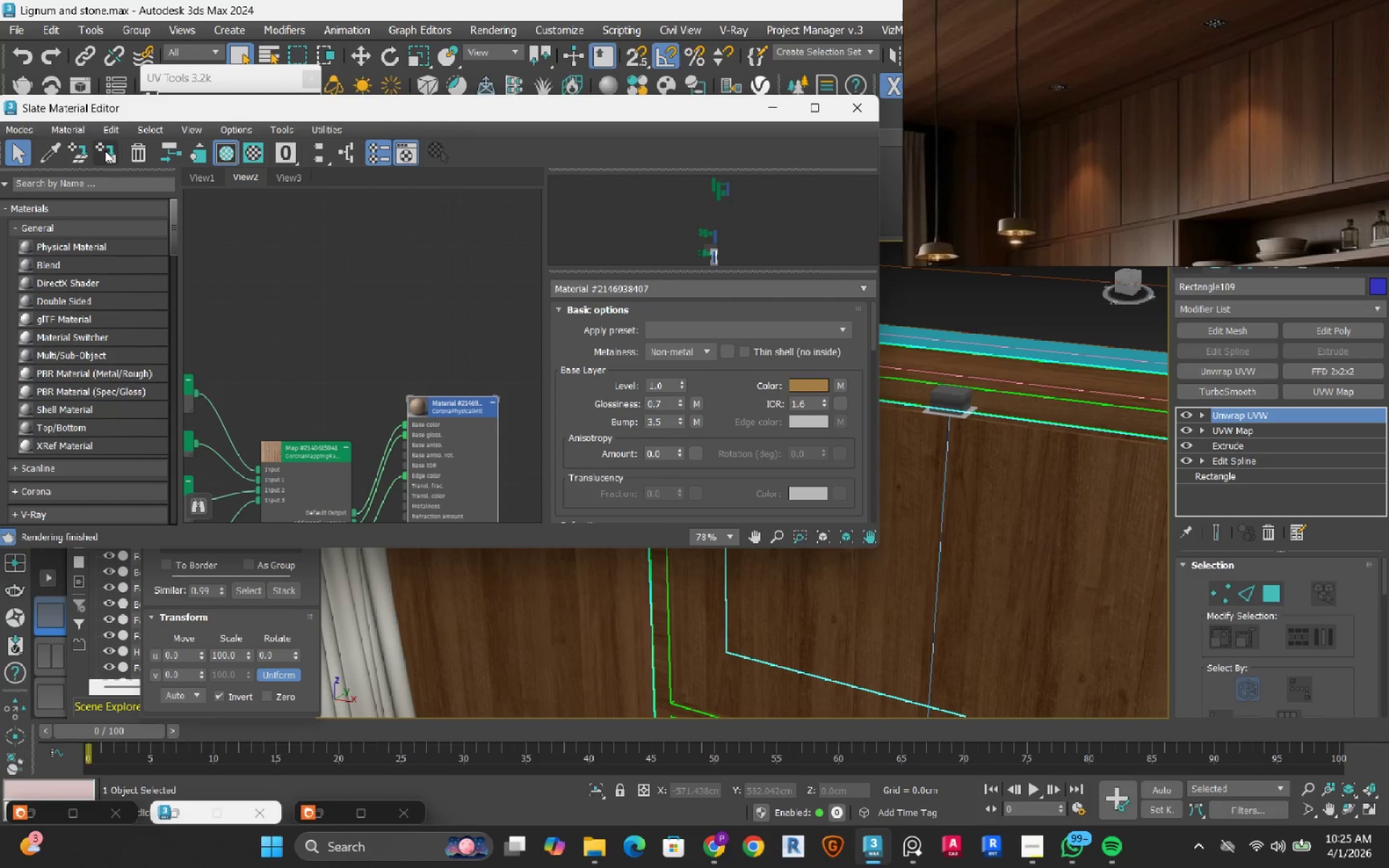 
scroll: coordinate [427, 399], scroll_direction: up, amount: 6.0
 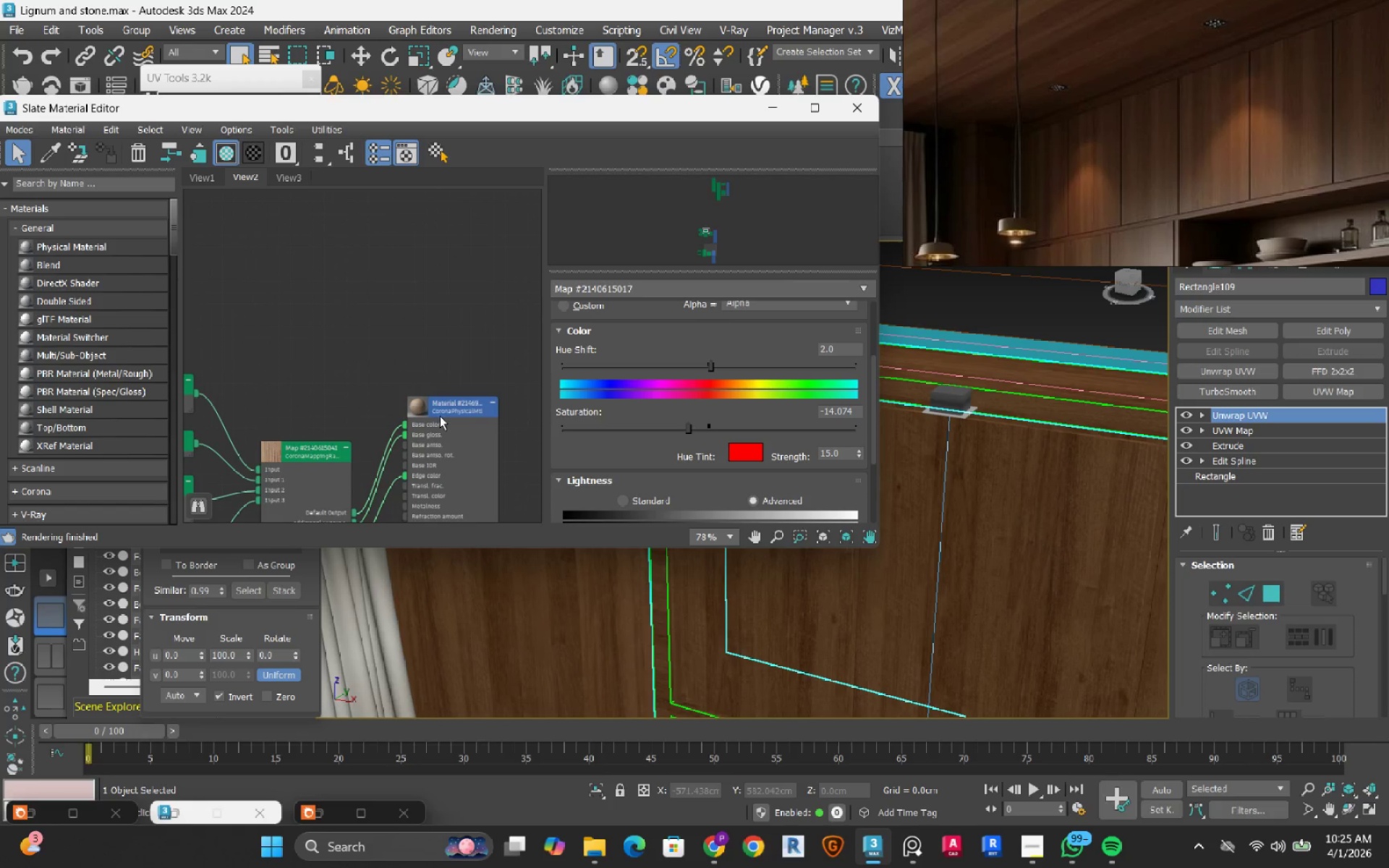 
left_click([105, 150])
 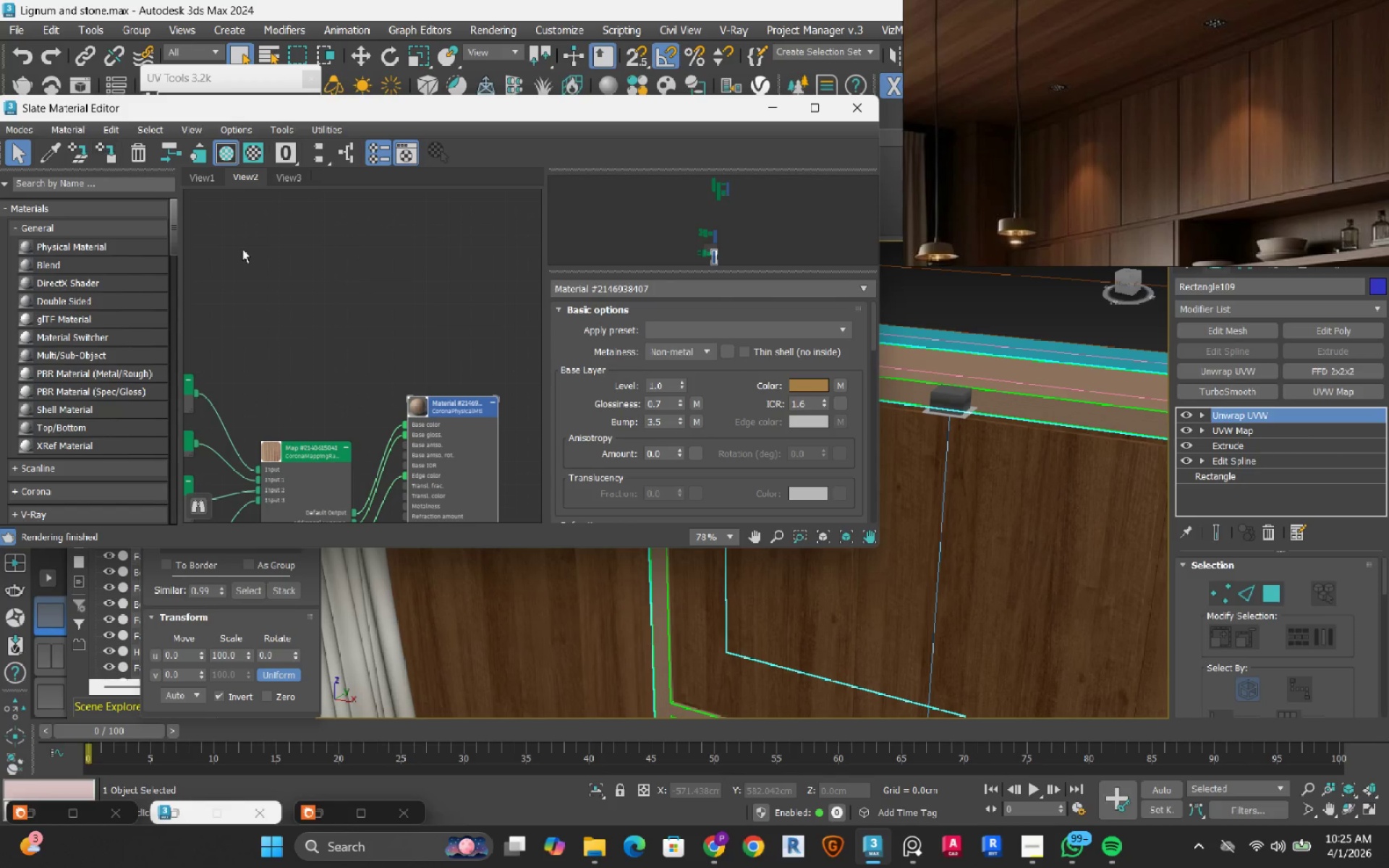 
left_click([953, 524])
 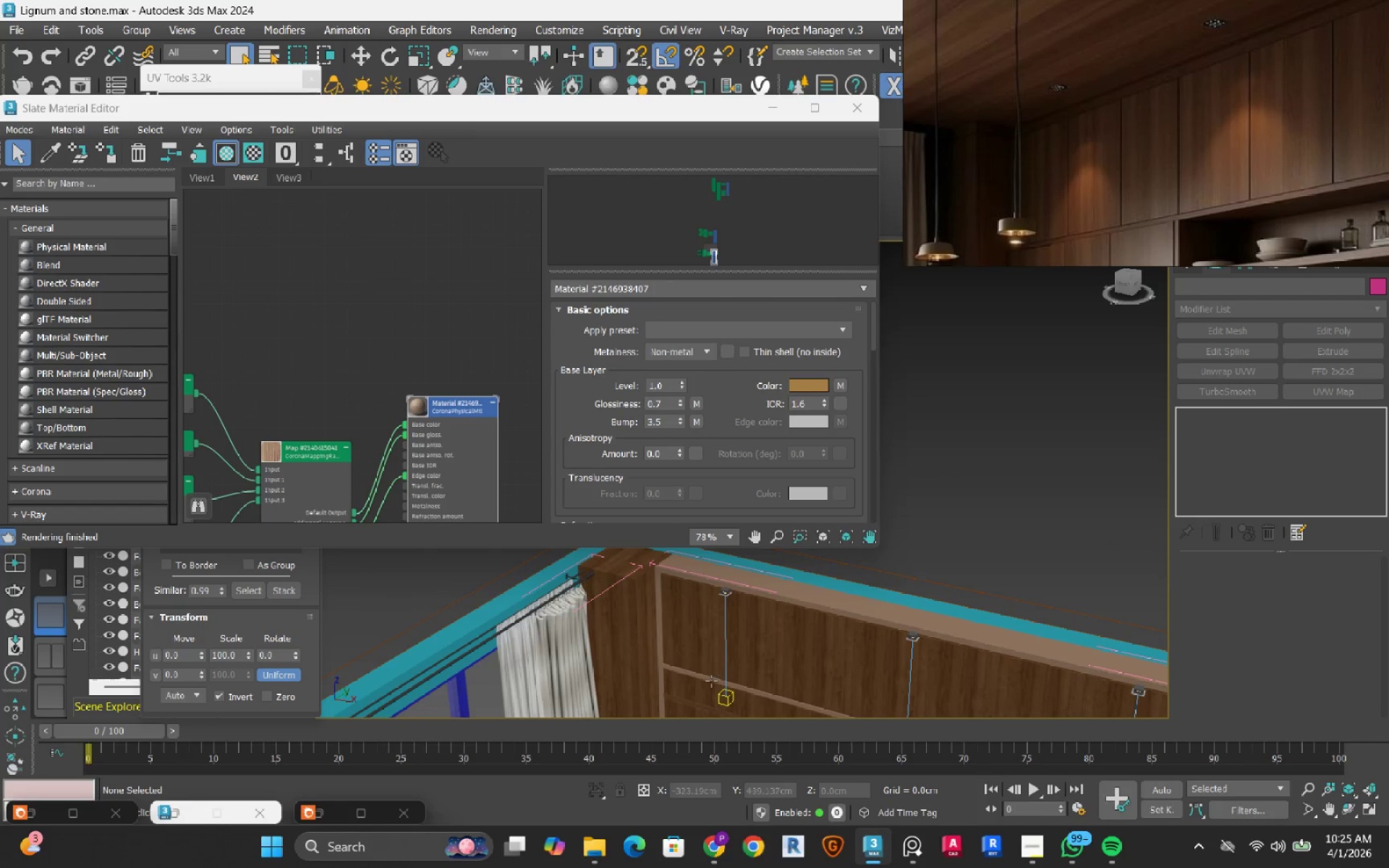 
scroll: coordinate [659, 647], scroll_direction: down, amount: 3.0
 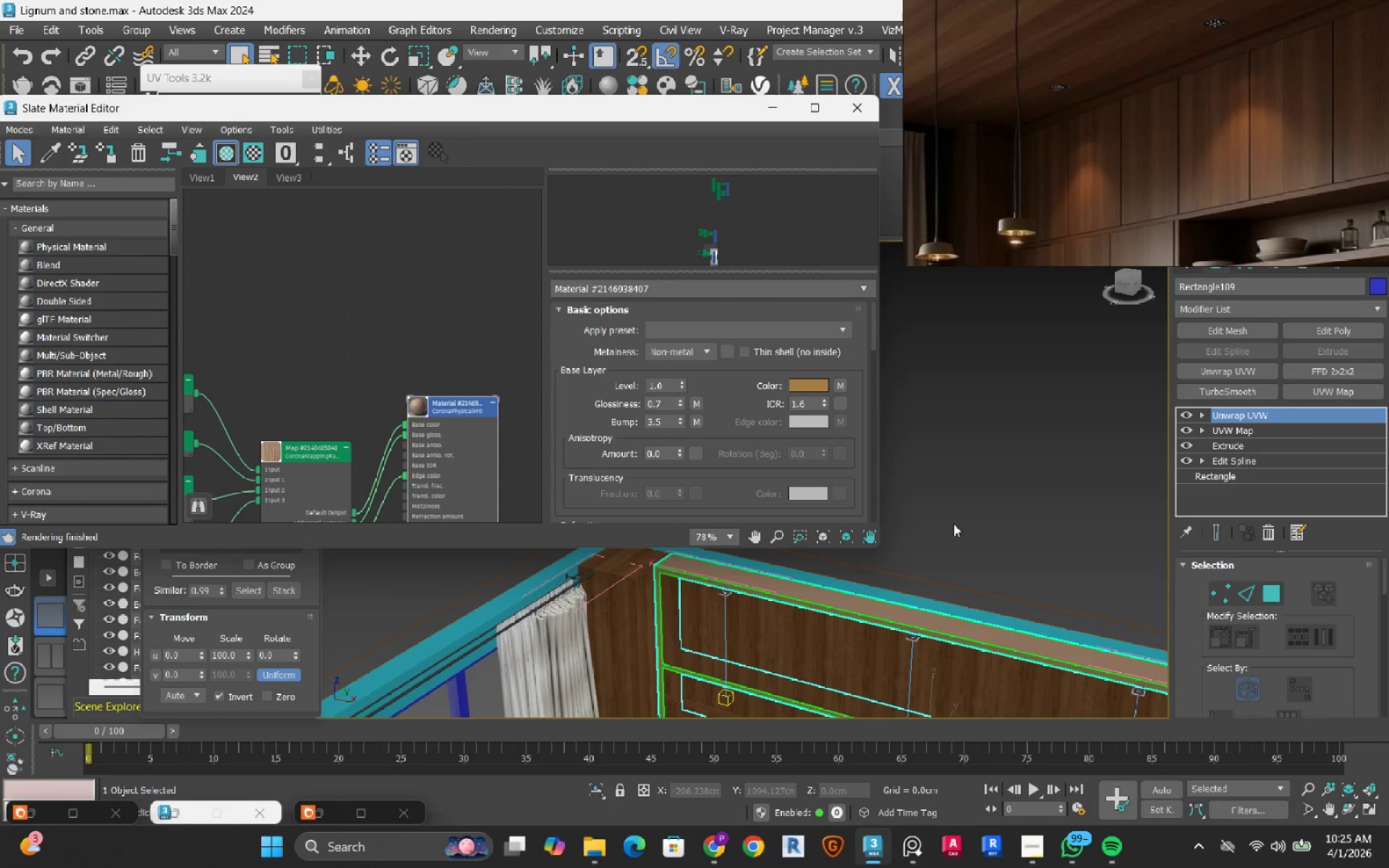 
scroll: coordinate [708, 683], scroll_direction: up, amount: 2.0
 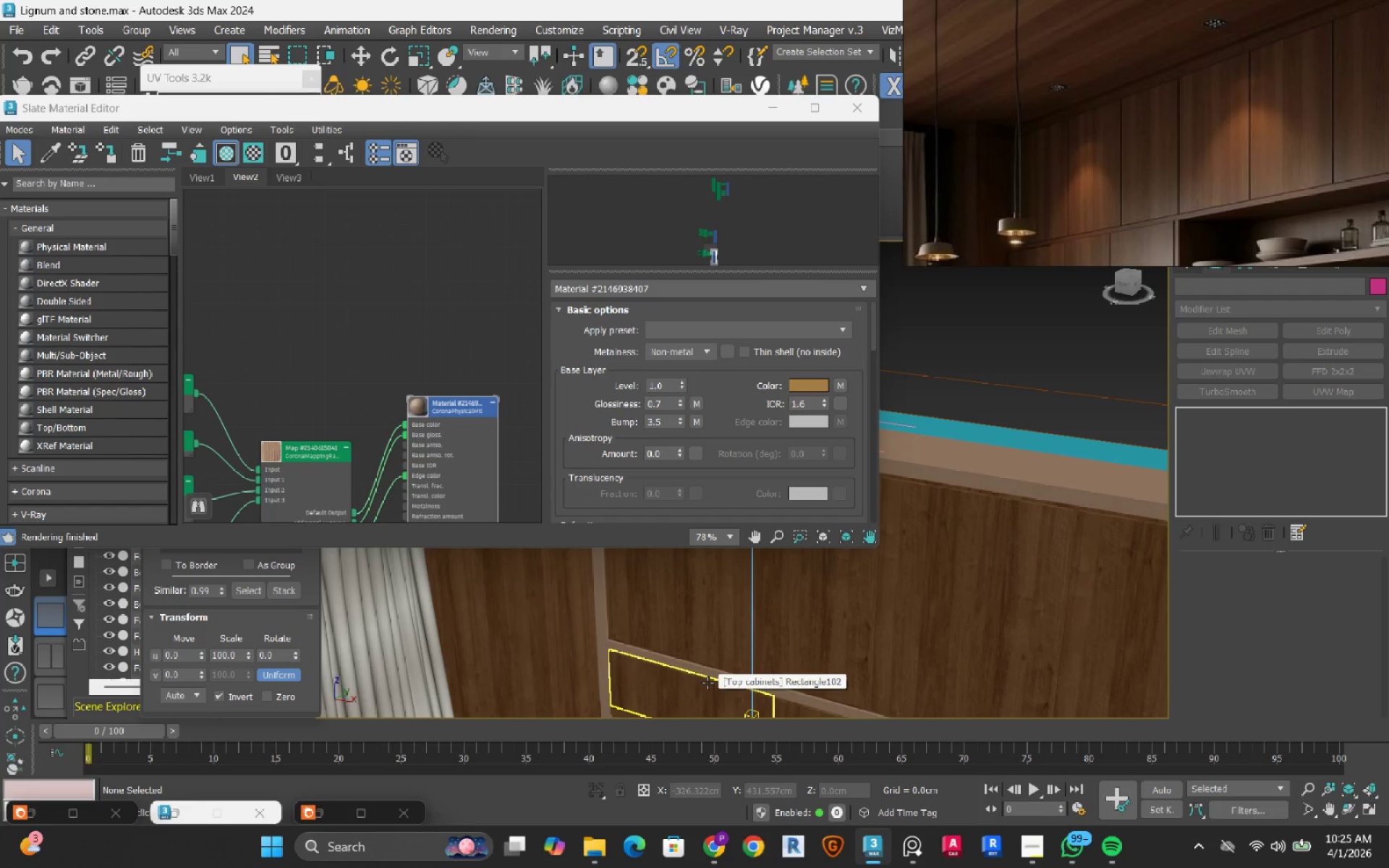 
left_click([327, 812])
 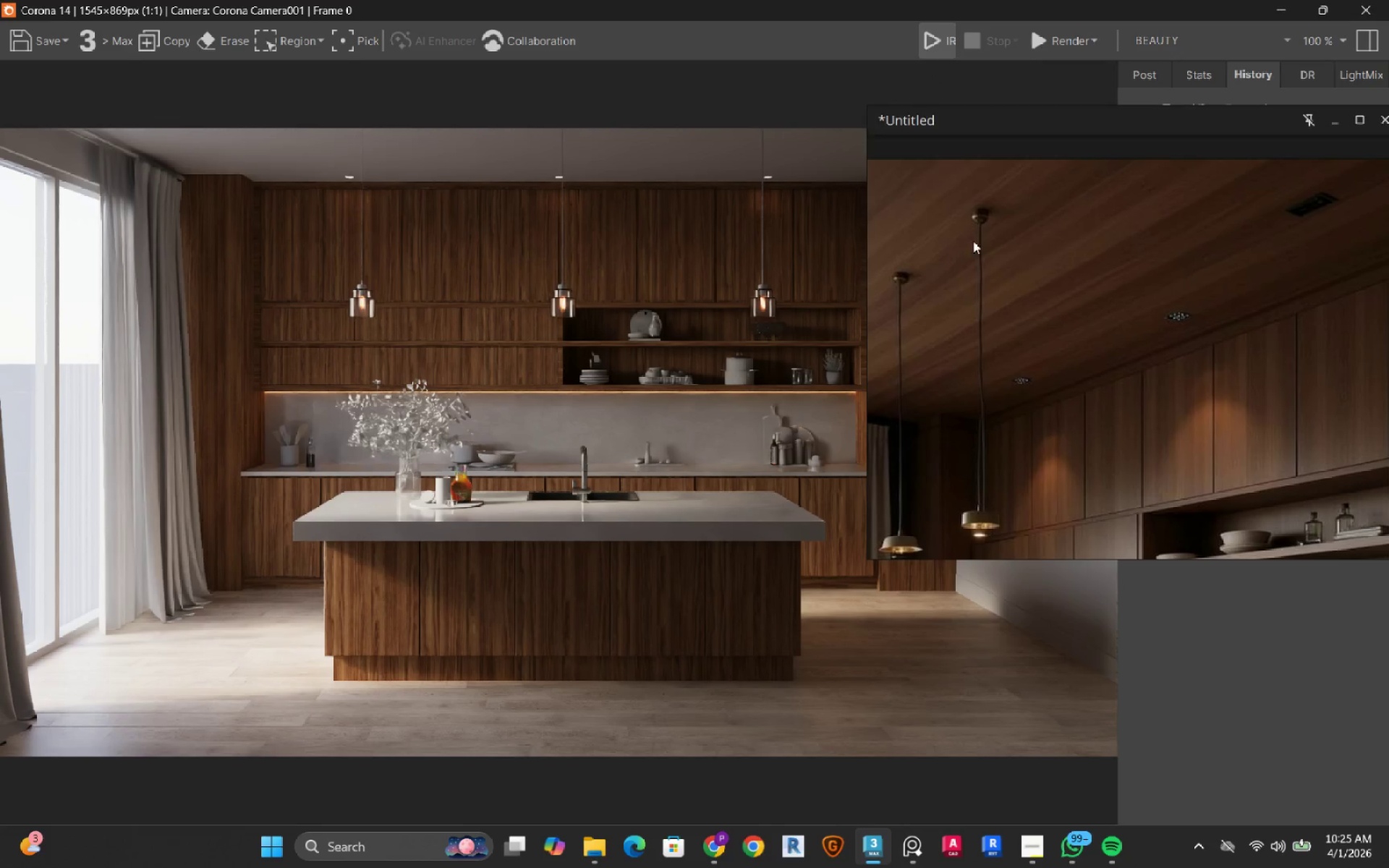 
left_click([1033, 854])